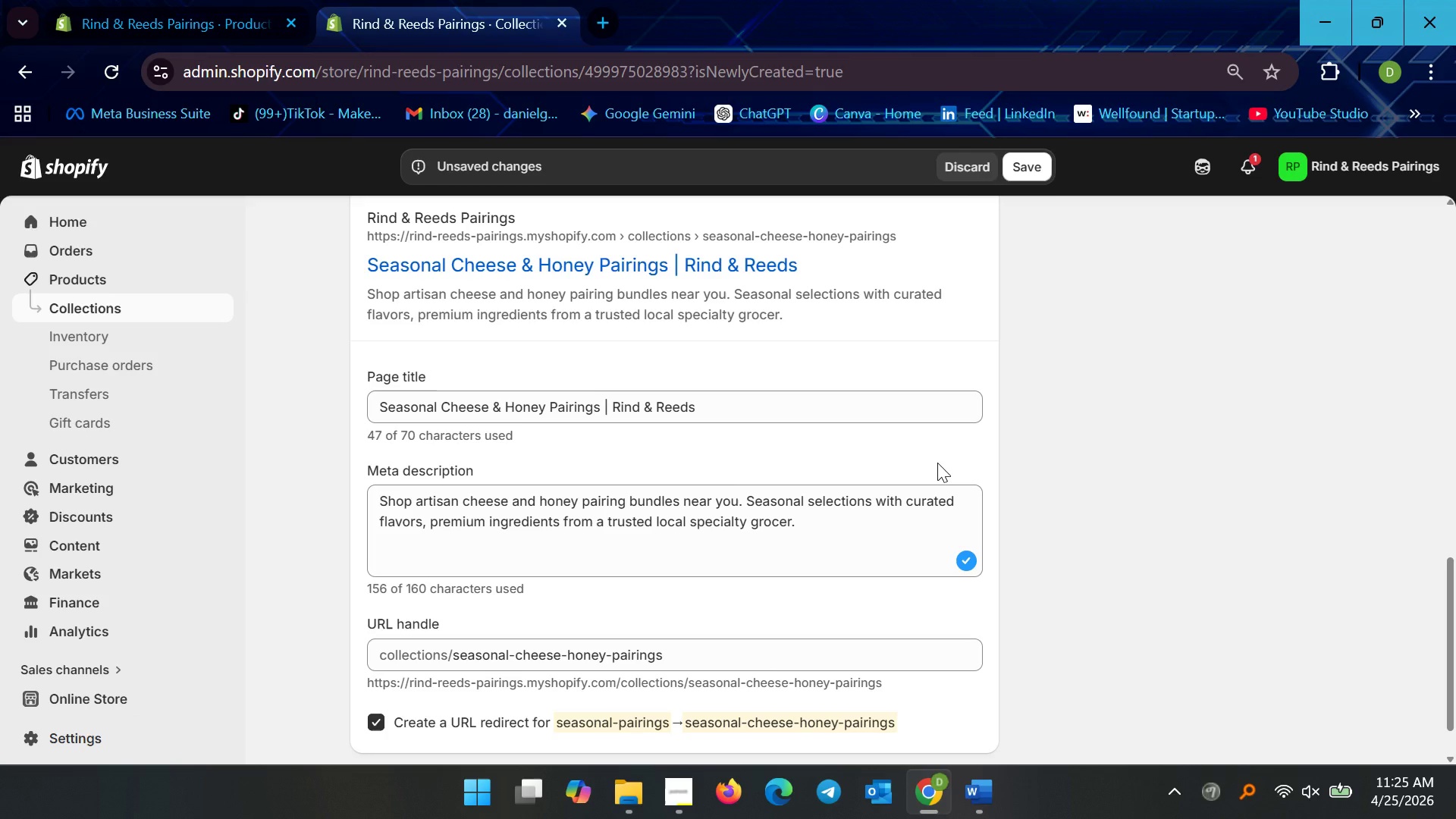 
scroll: coordinate [893, 484], scroll_direction: up, amount: 16.0
 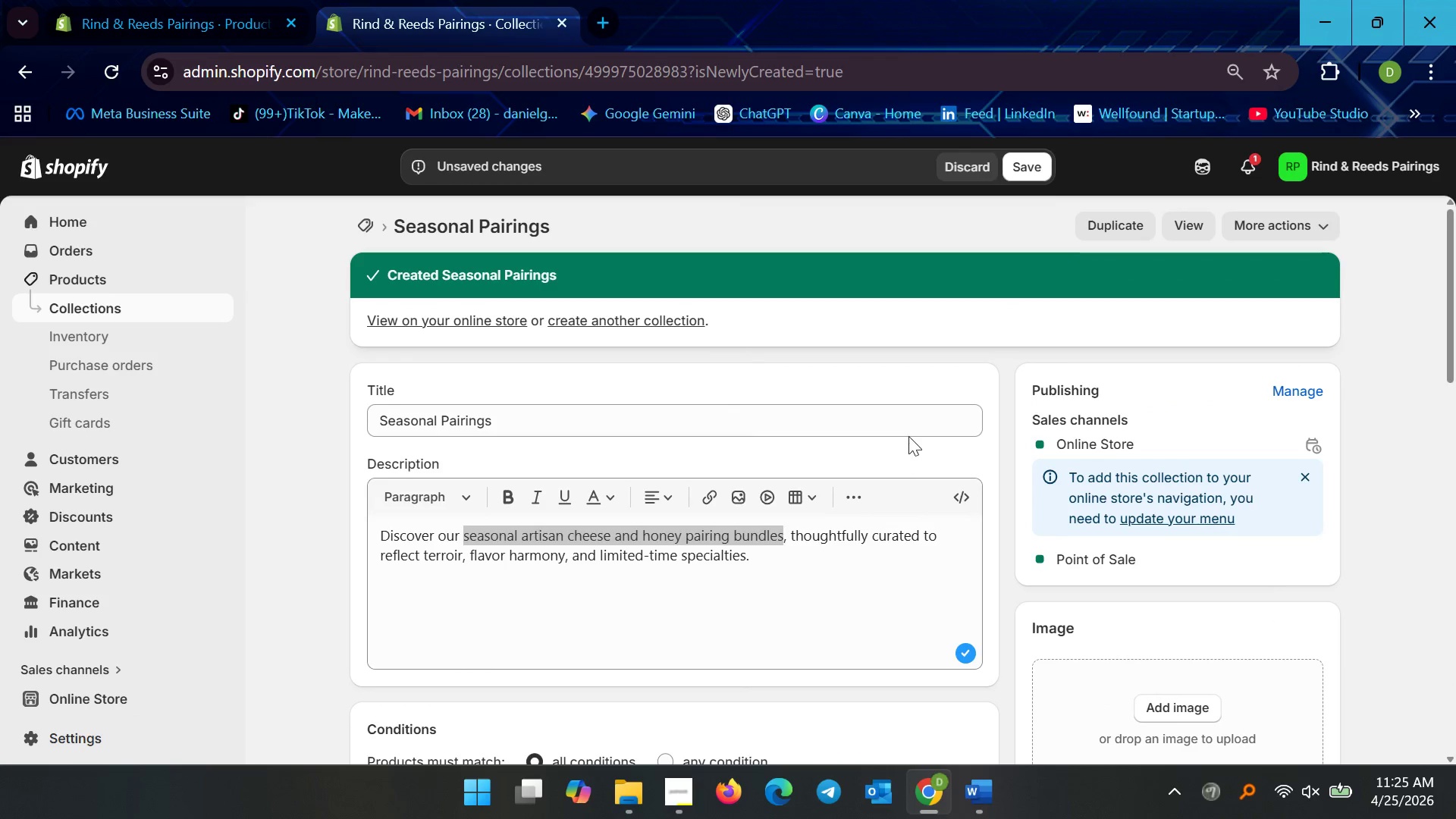 
left_click([908, 428])
 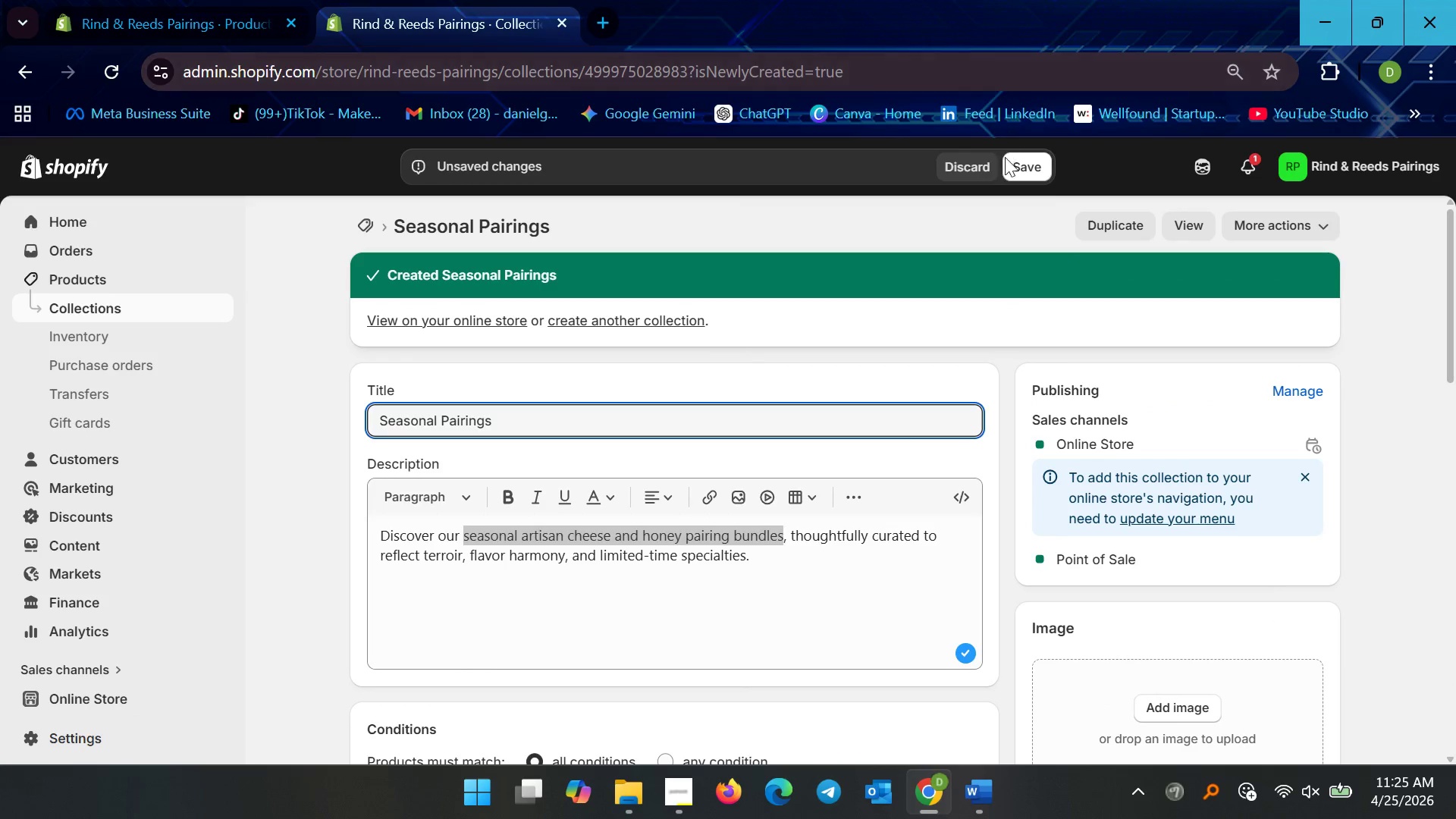 
left_click([1016, 160])
 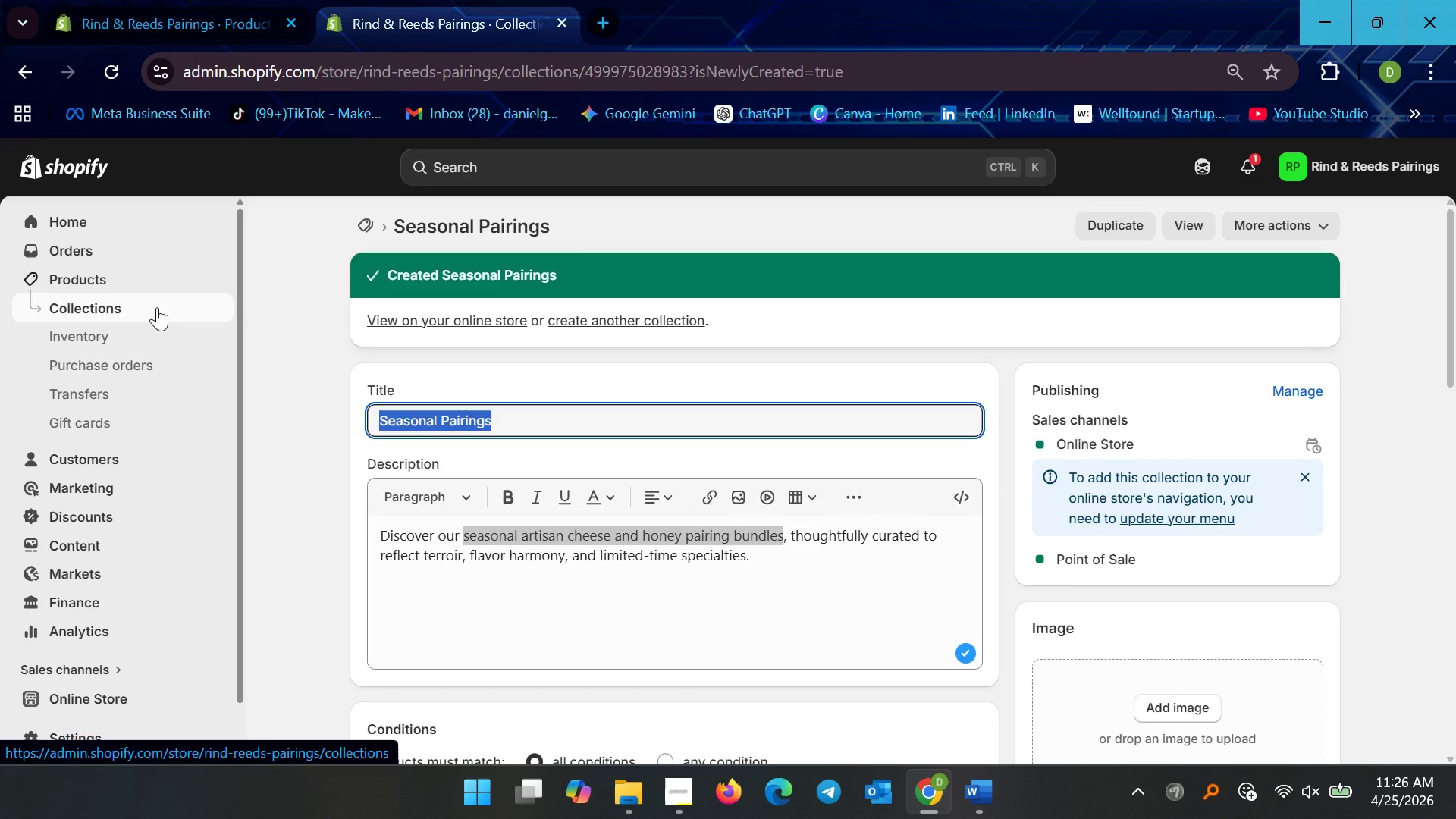 
wait(28.83)
 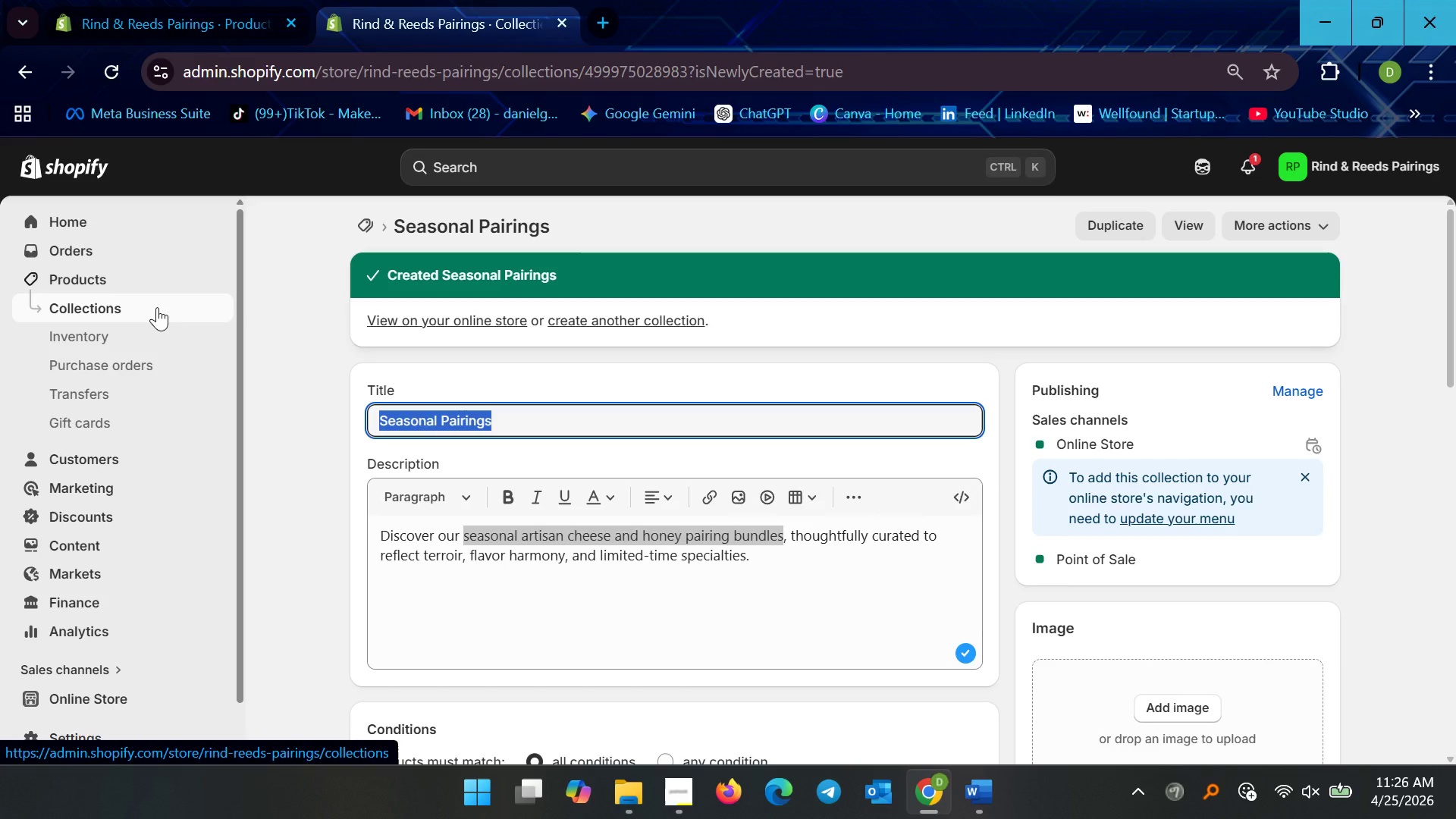 
left_click([111, 281])
 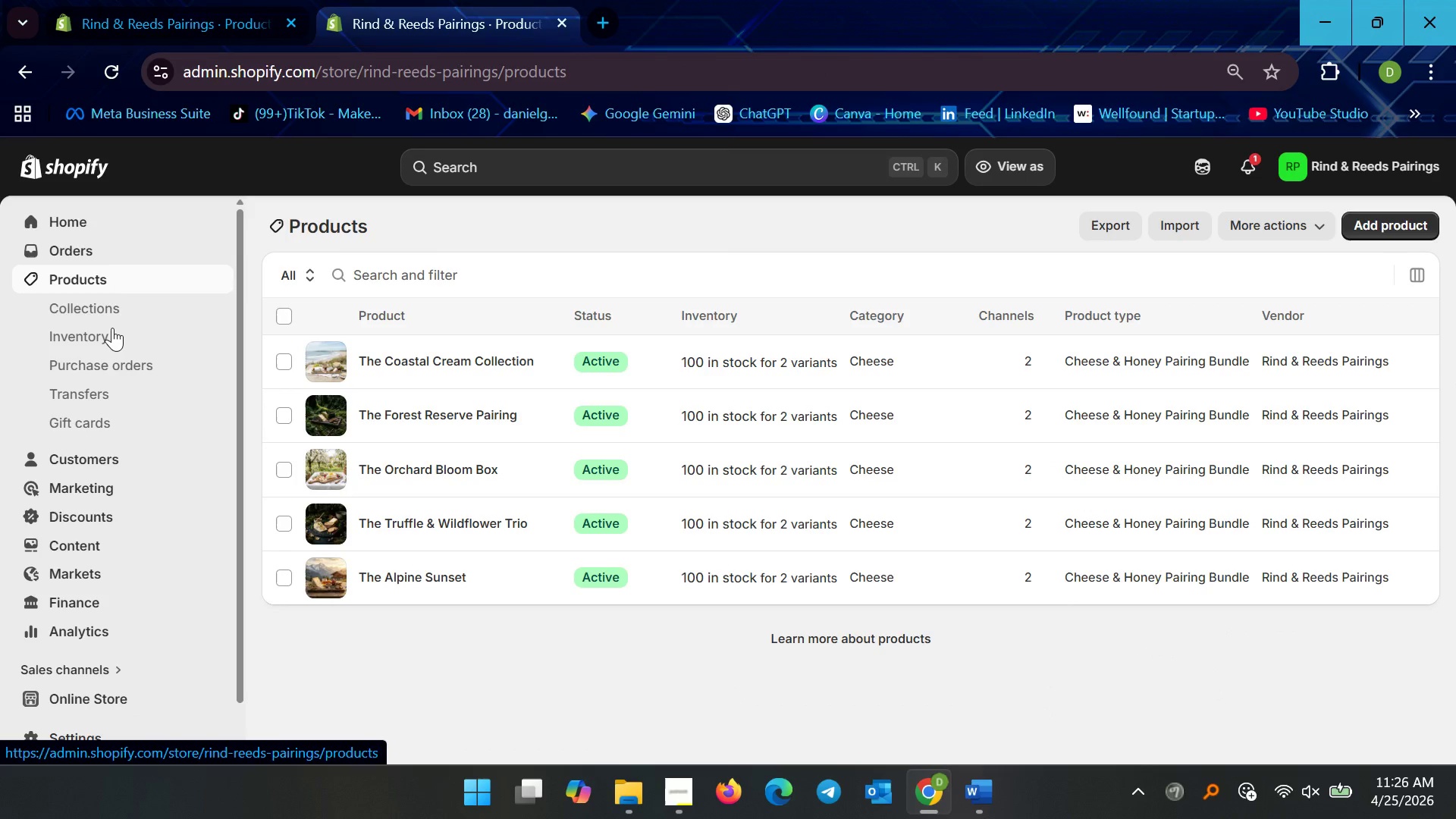 
left_click([673, 791])